 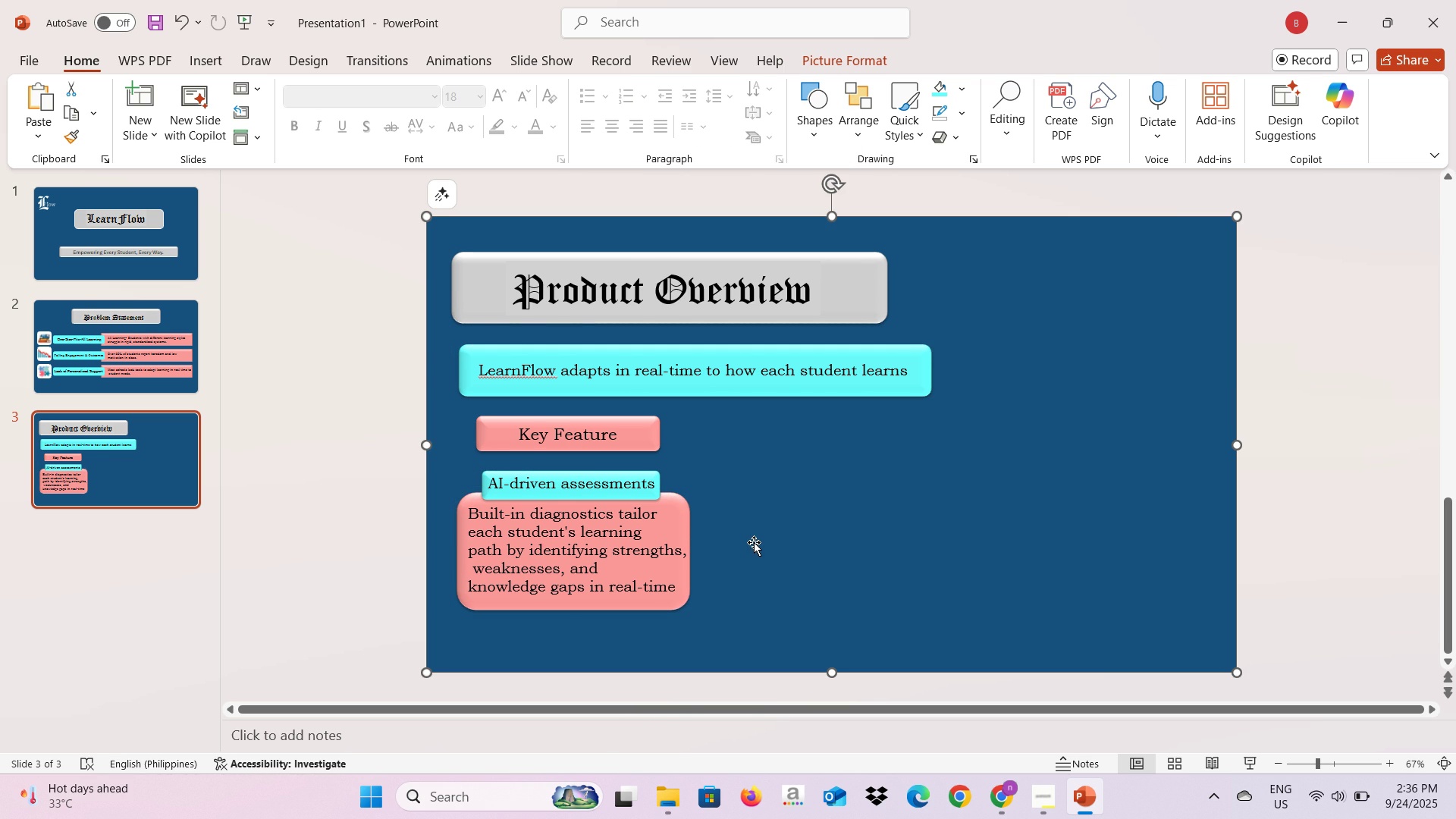 
mouse_move([636, 491])
 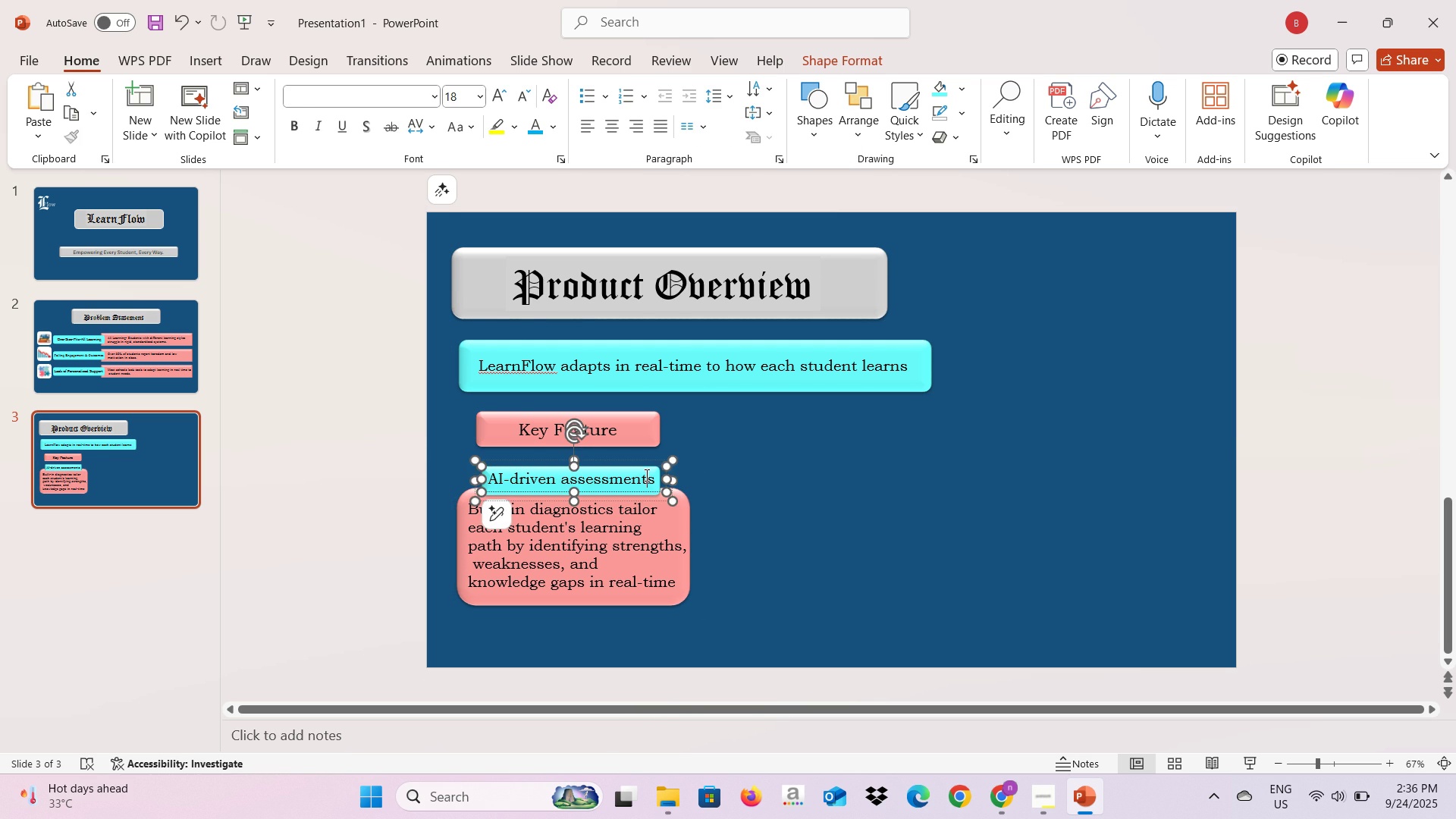 
left_click([645, 475])
 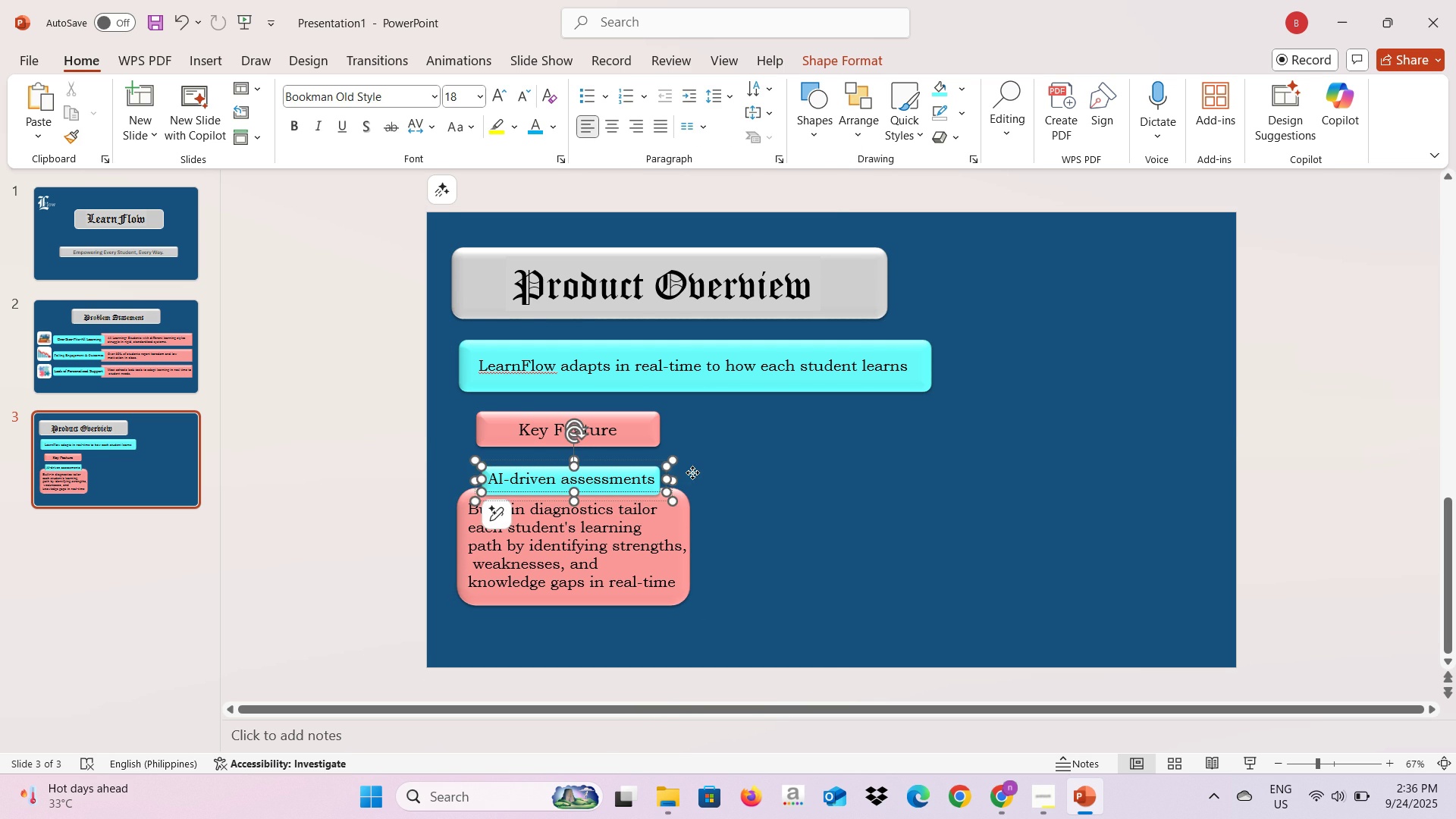 
left_click([692, 472])
 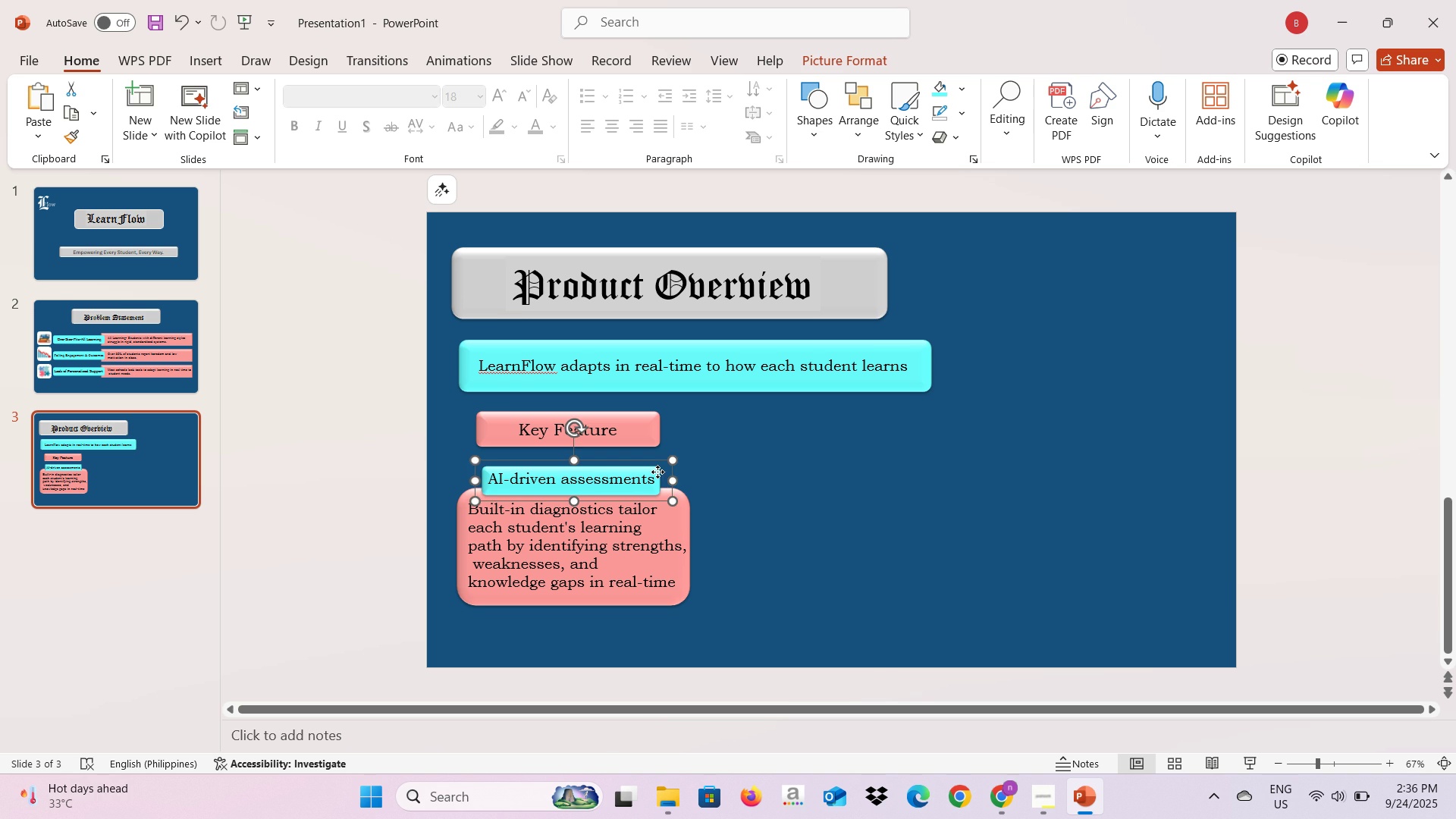 
left_click([657, 472])